 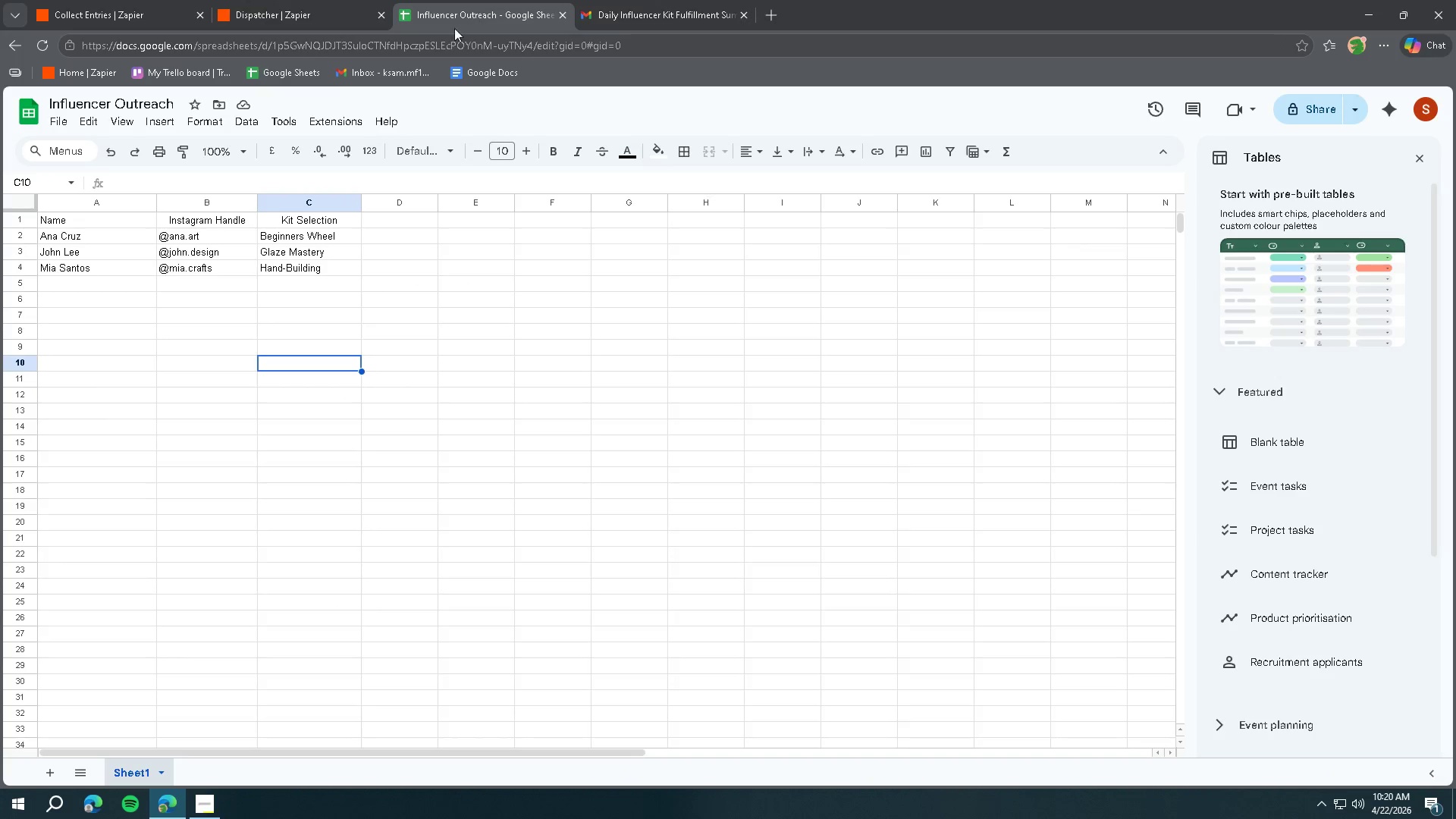 
left_click([168, 107])
 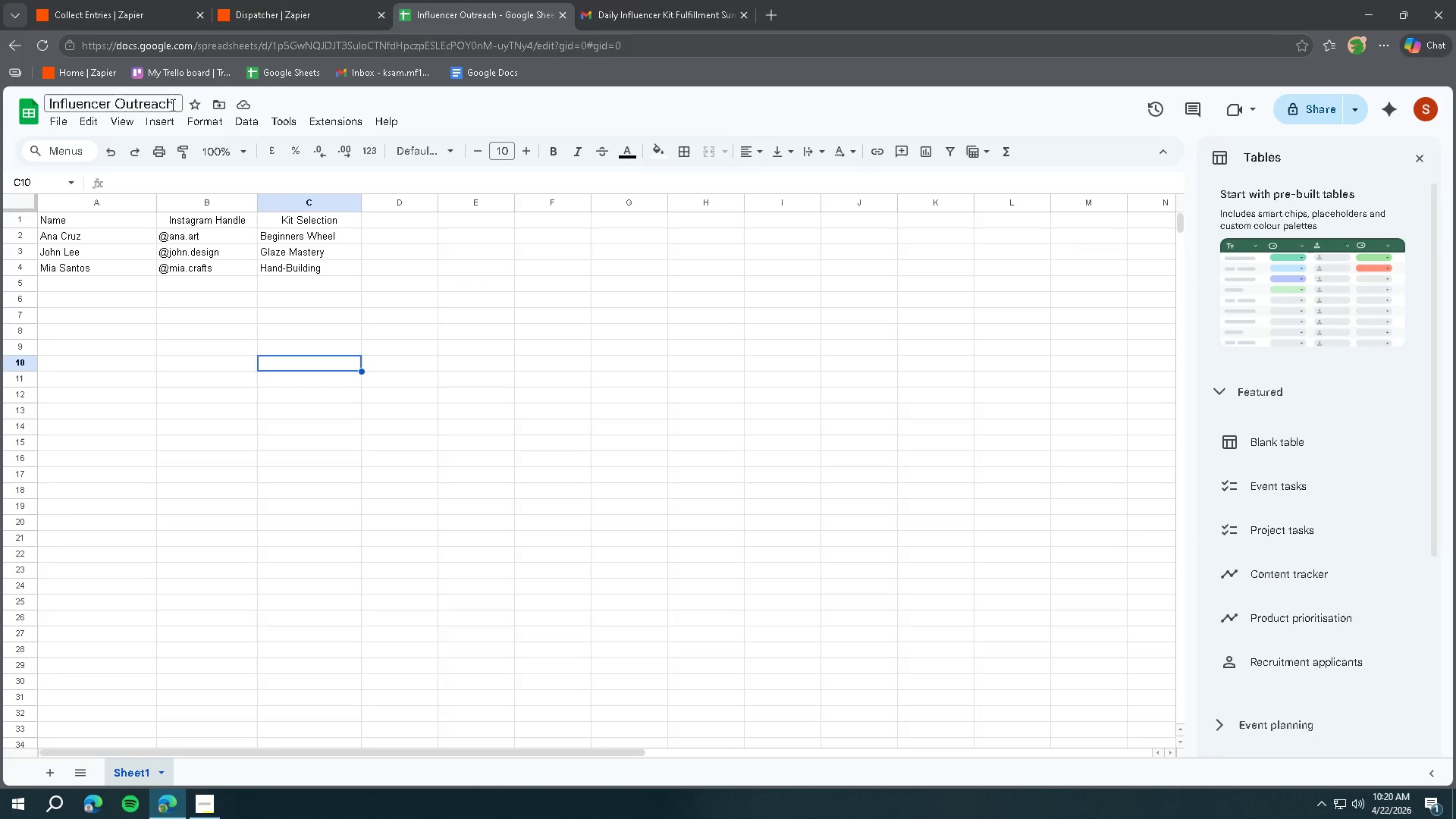 
left_click([171, 104])
 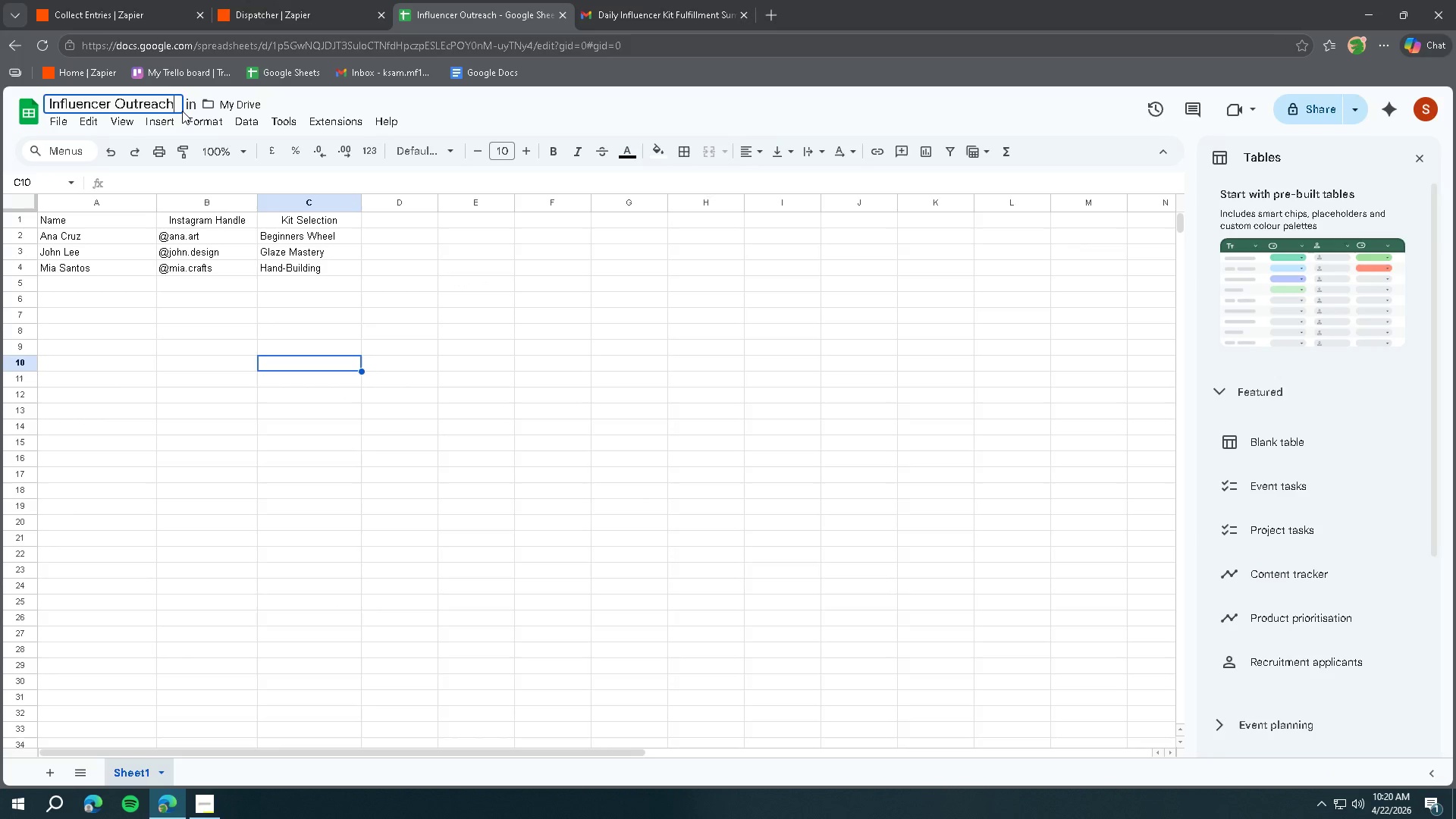 
type( R)
key(Backspace)
type(Tracking)
 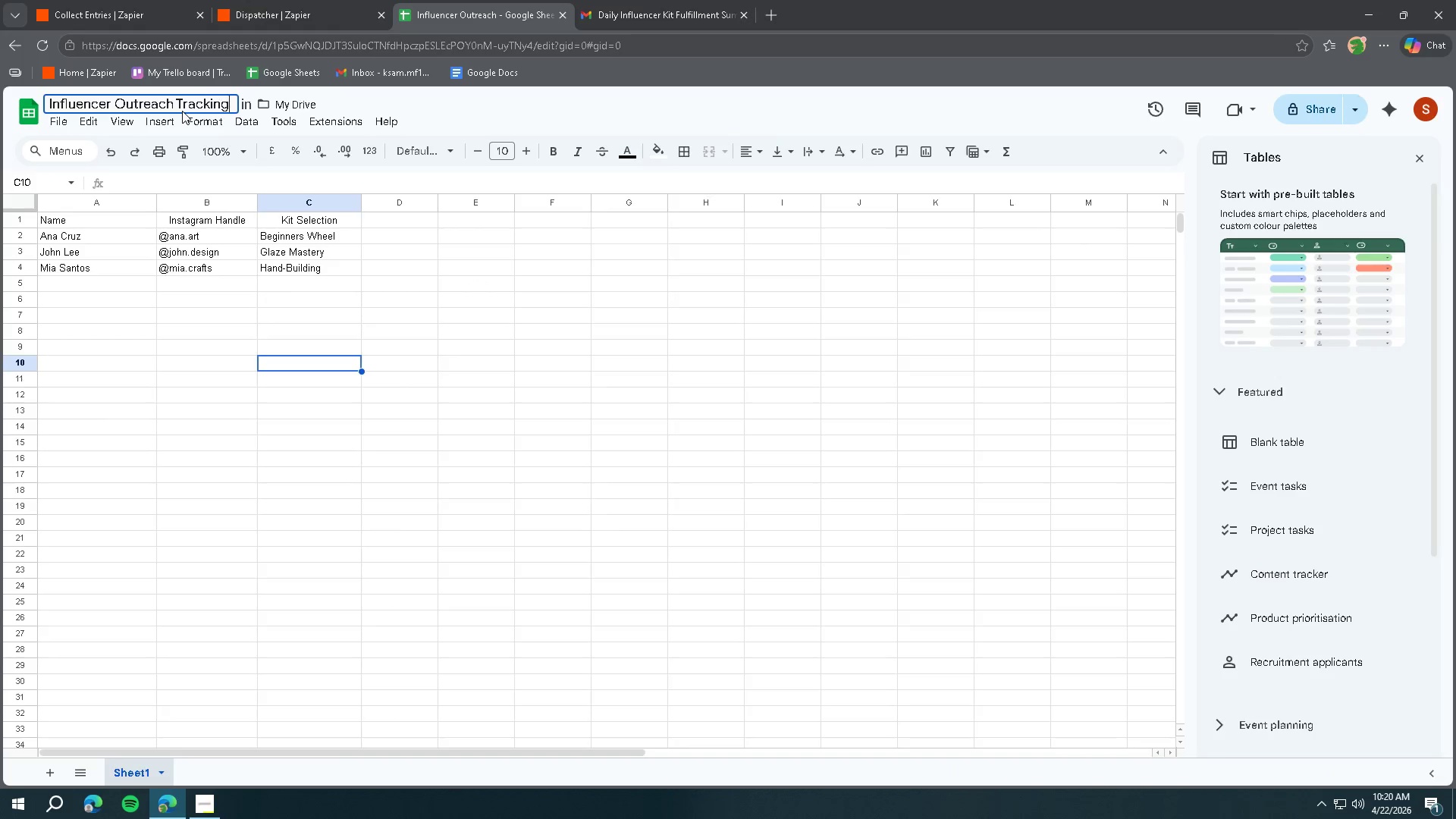 
key(Enter)
 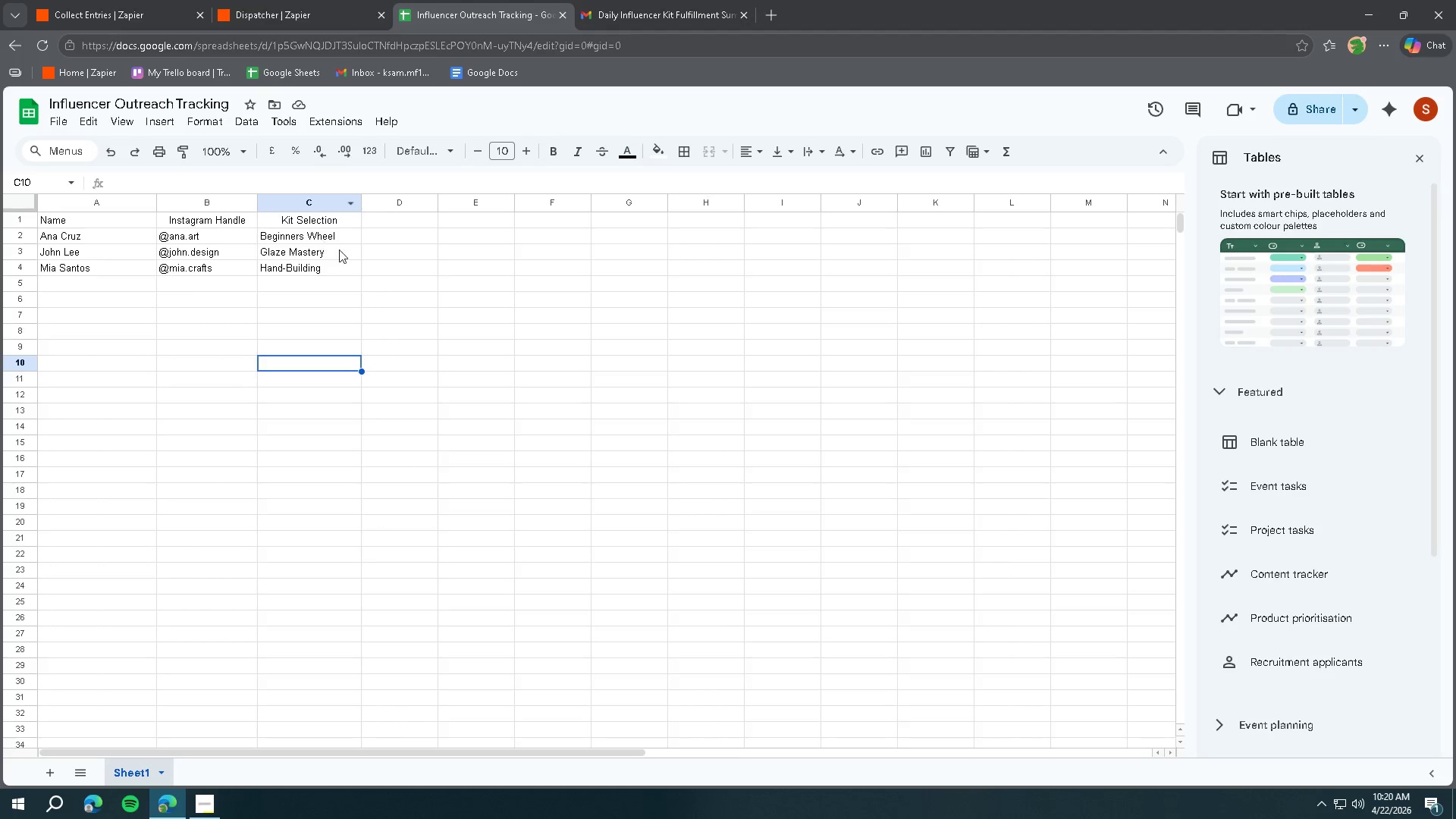 
left_click([367, 284])
 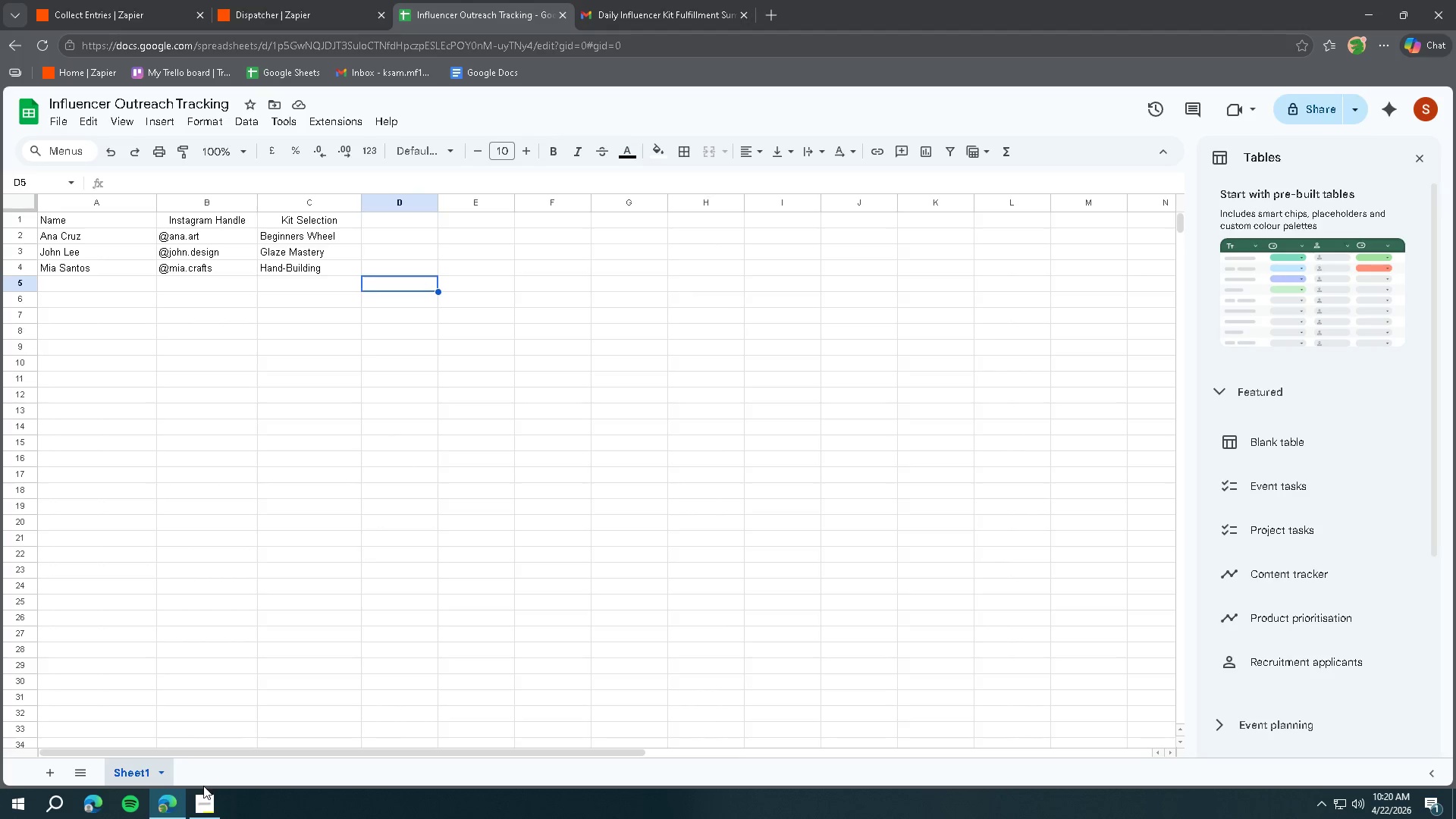 
left_click([201, 798])